 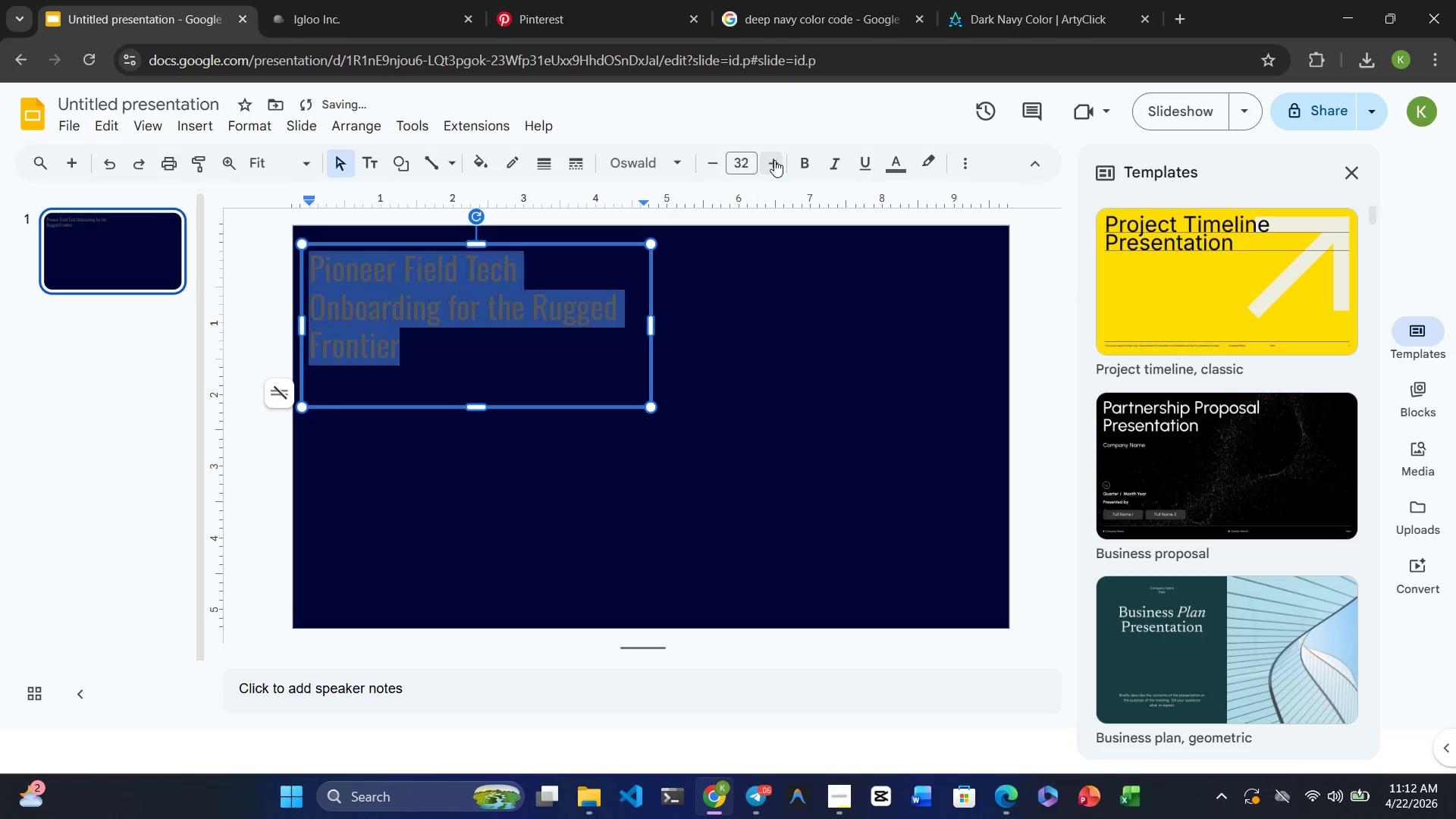 
double_click([774, 160])
 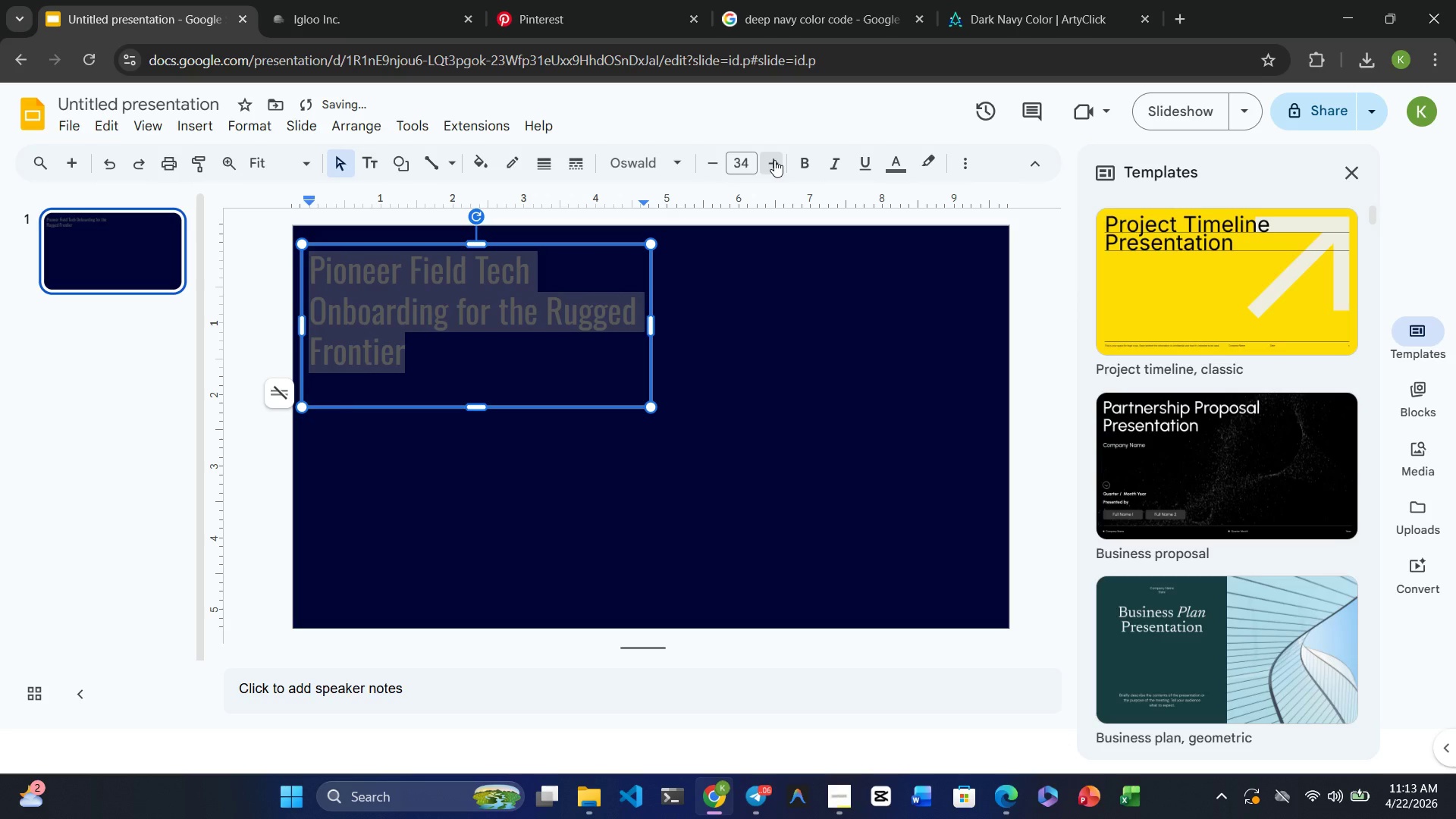 
double_click([774, 160])
 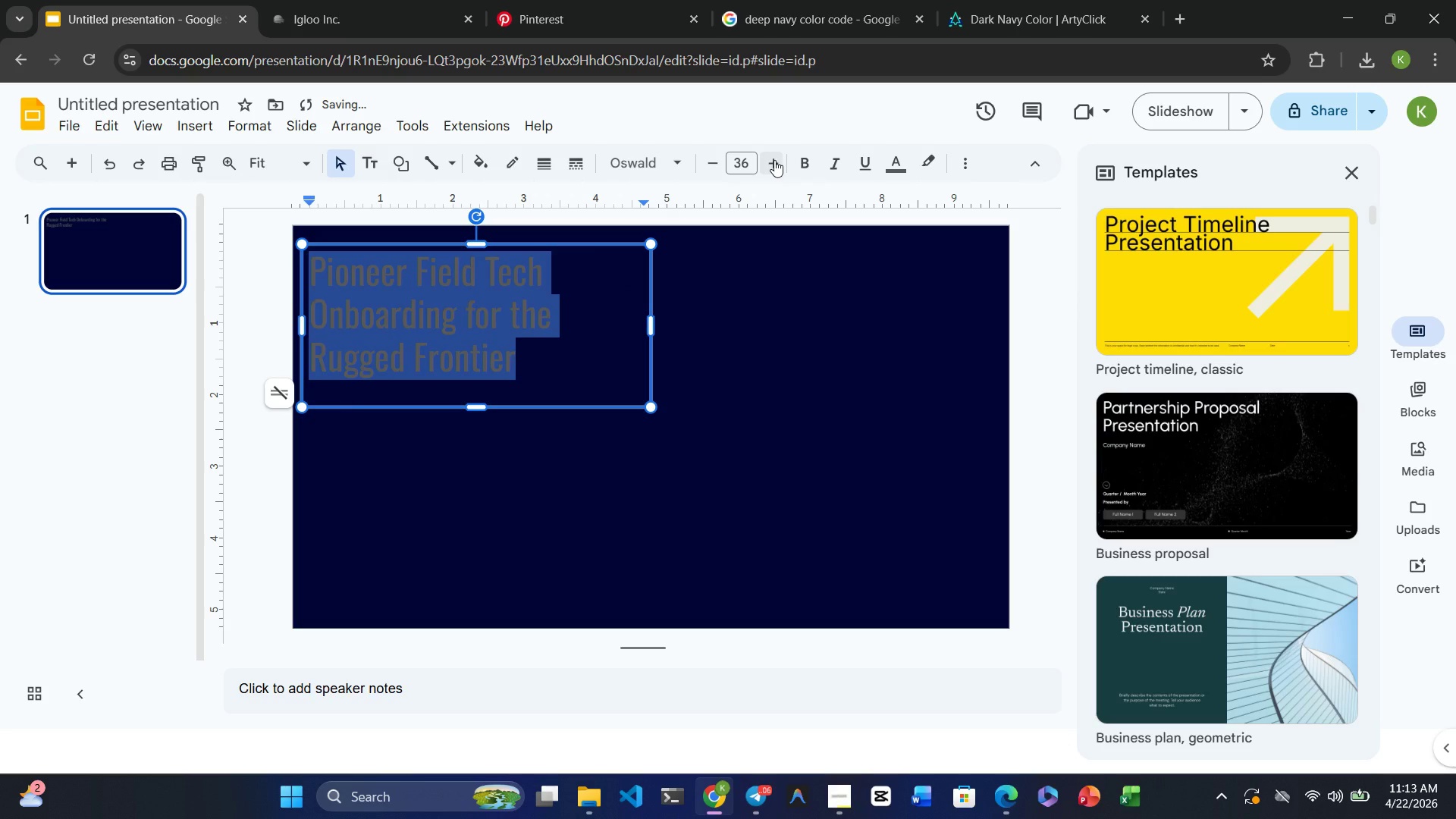 
left_click([774, 160])
 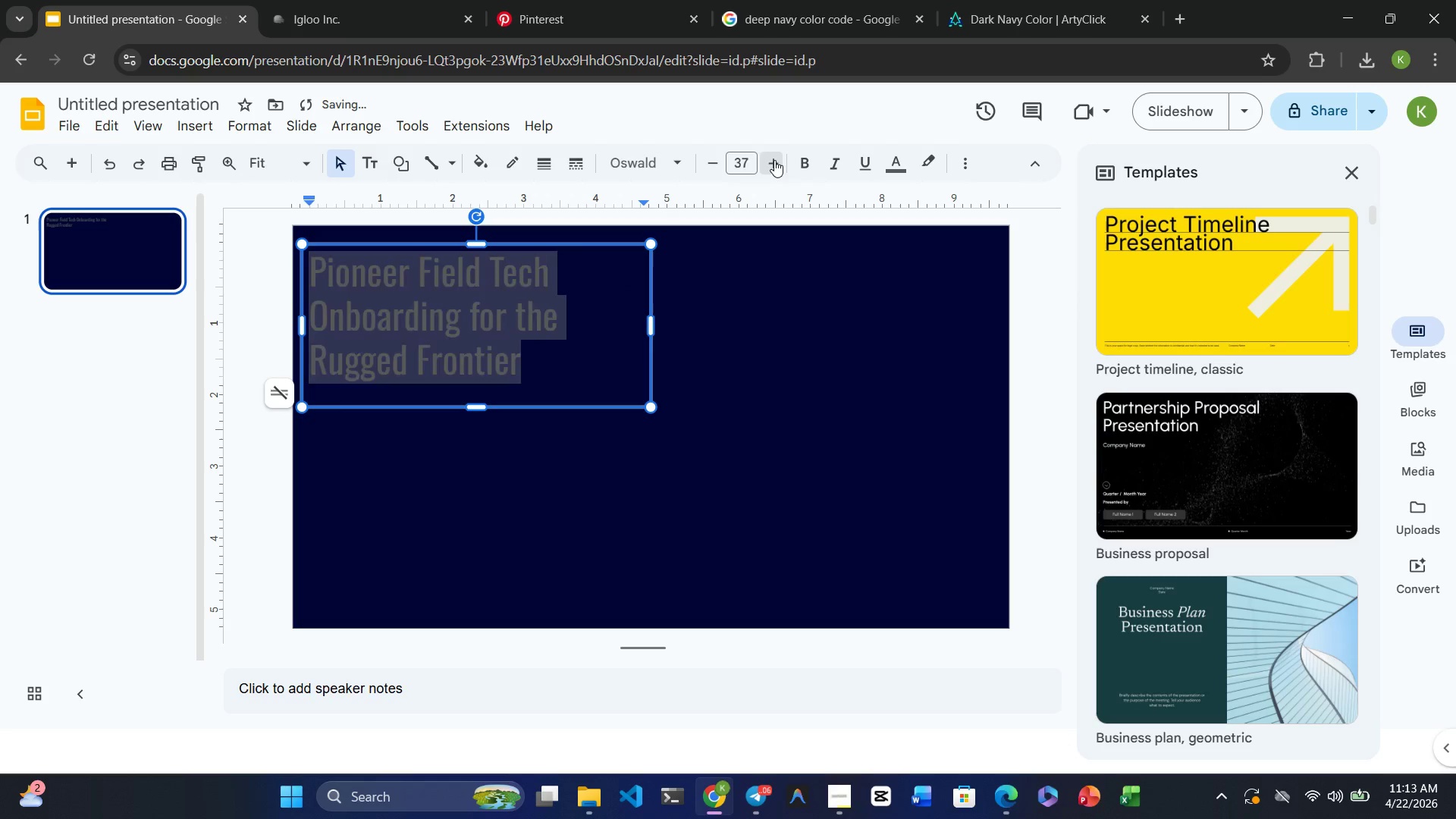 
double_click([774, 160])
 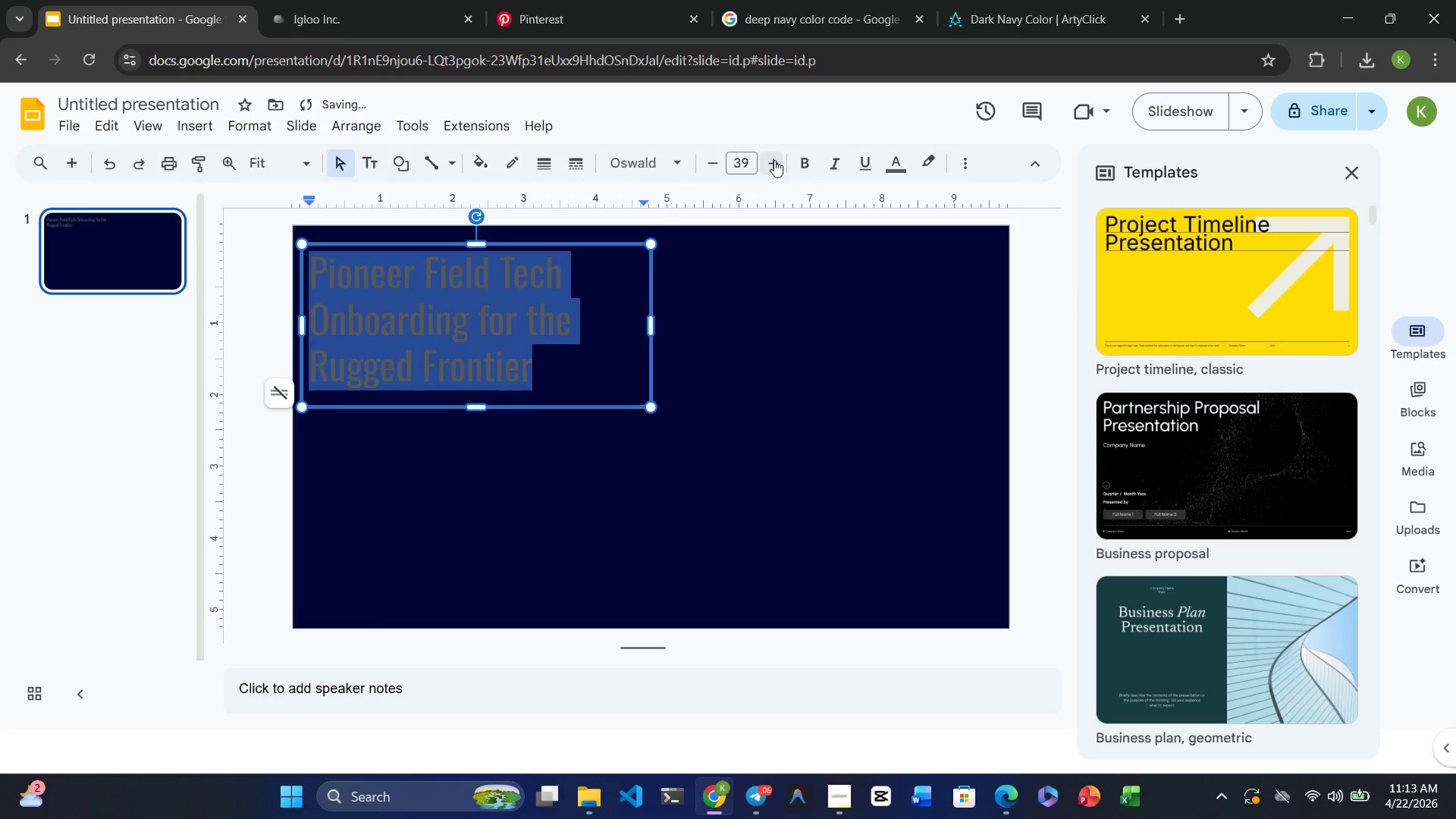 
left_click([774, 160])
 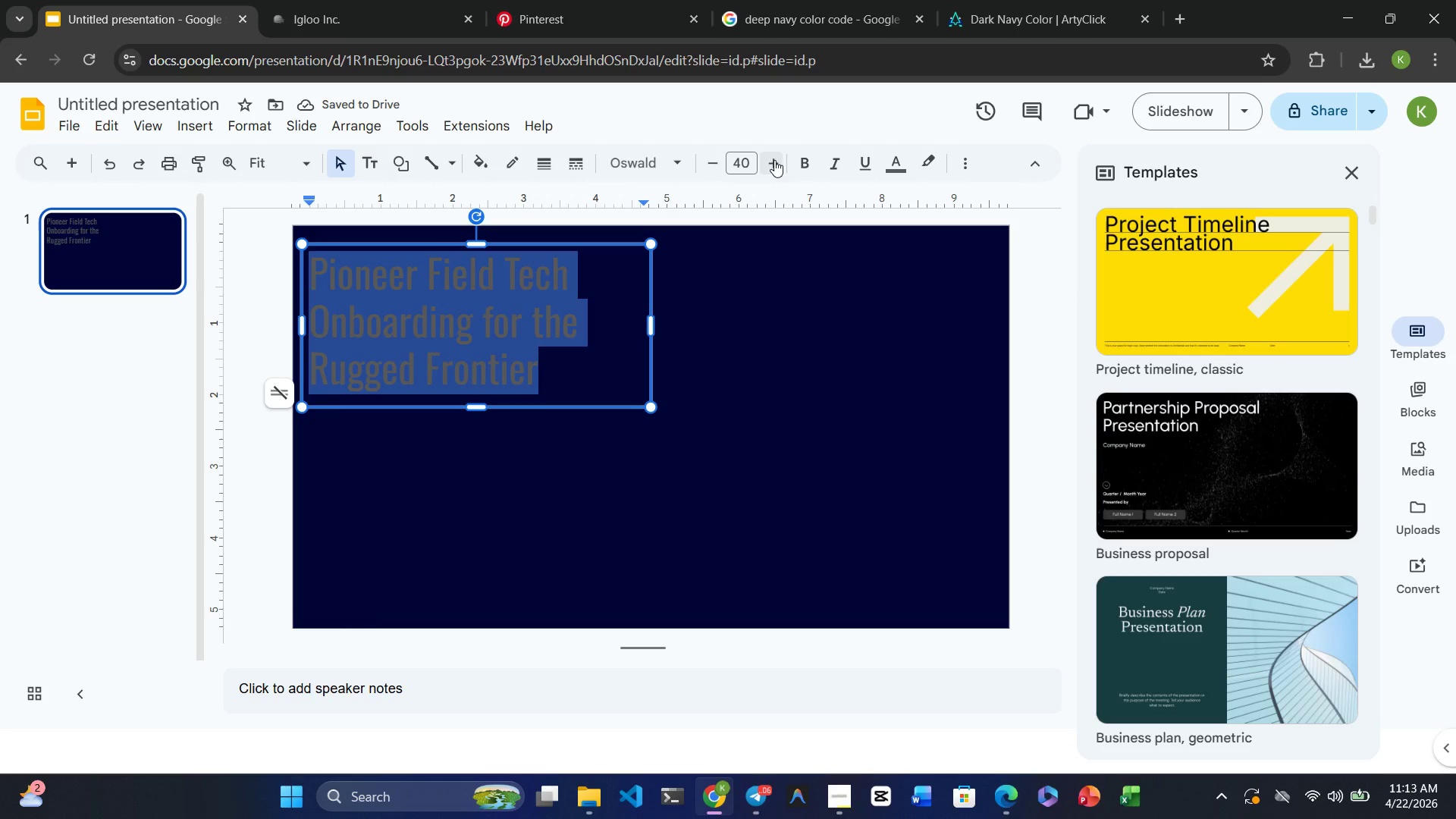 
wait(10.0)
 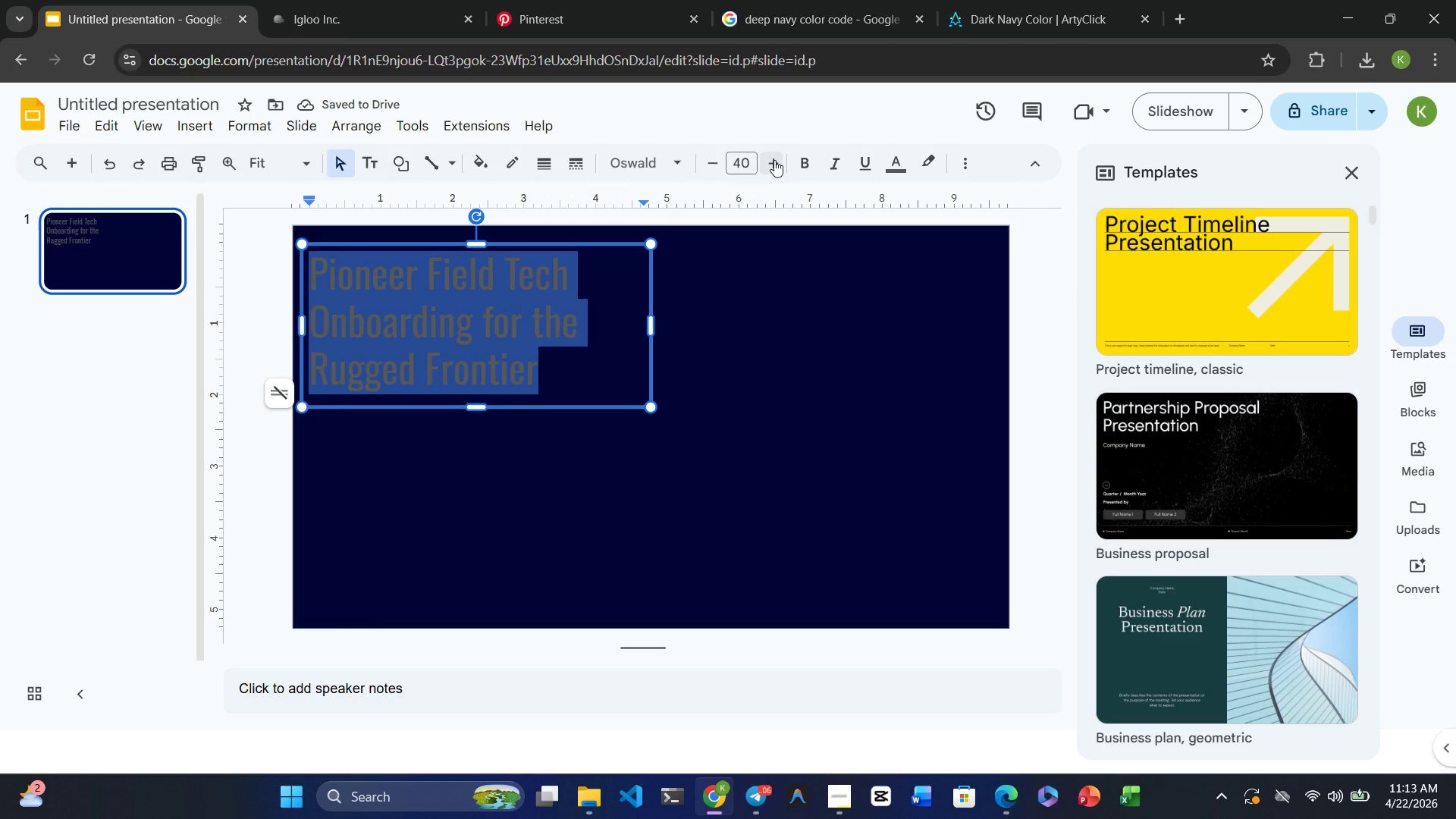 
left_click([850, 799])